 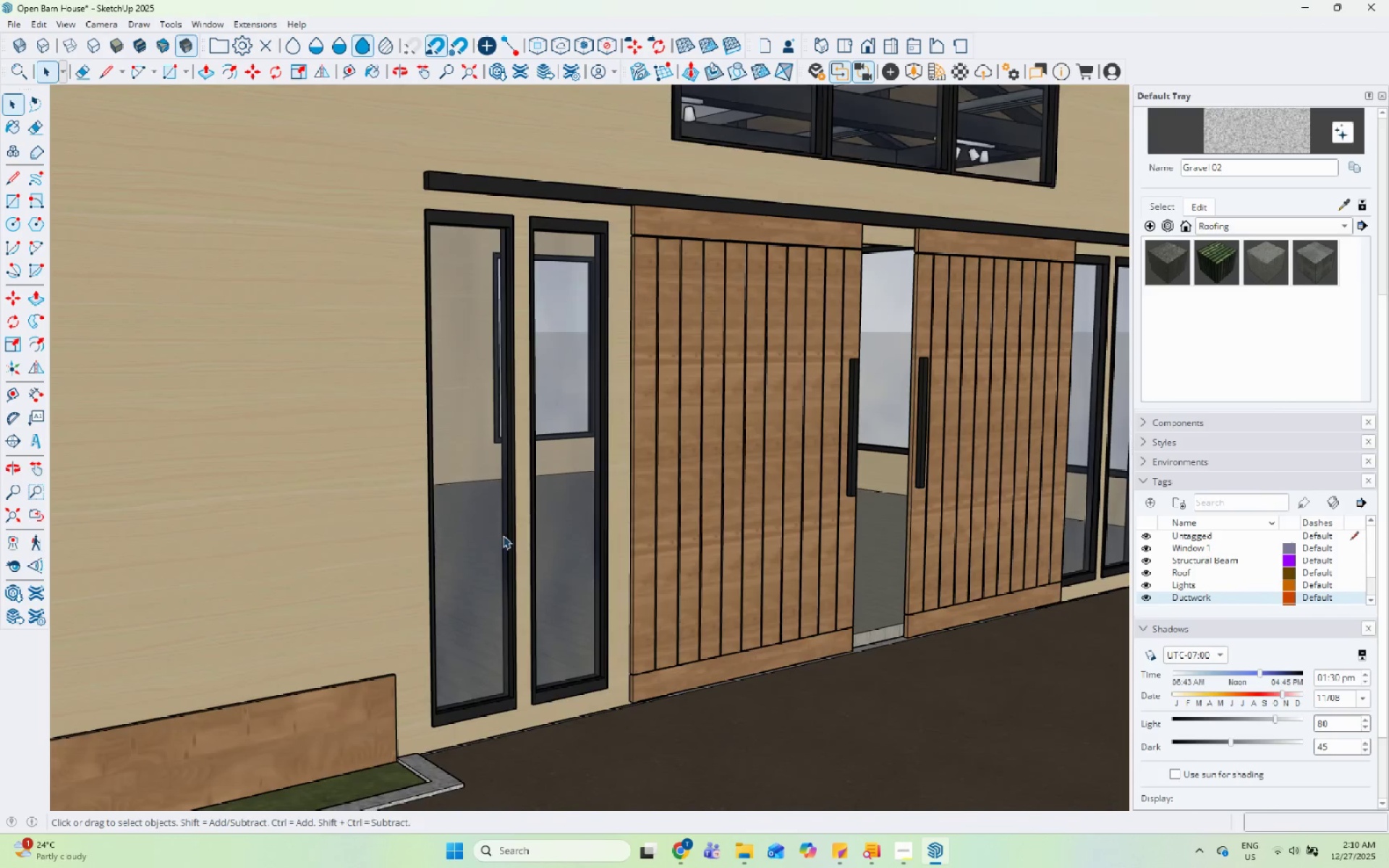 
double_click([503, 535])
 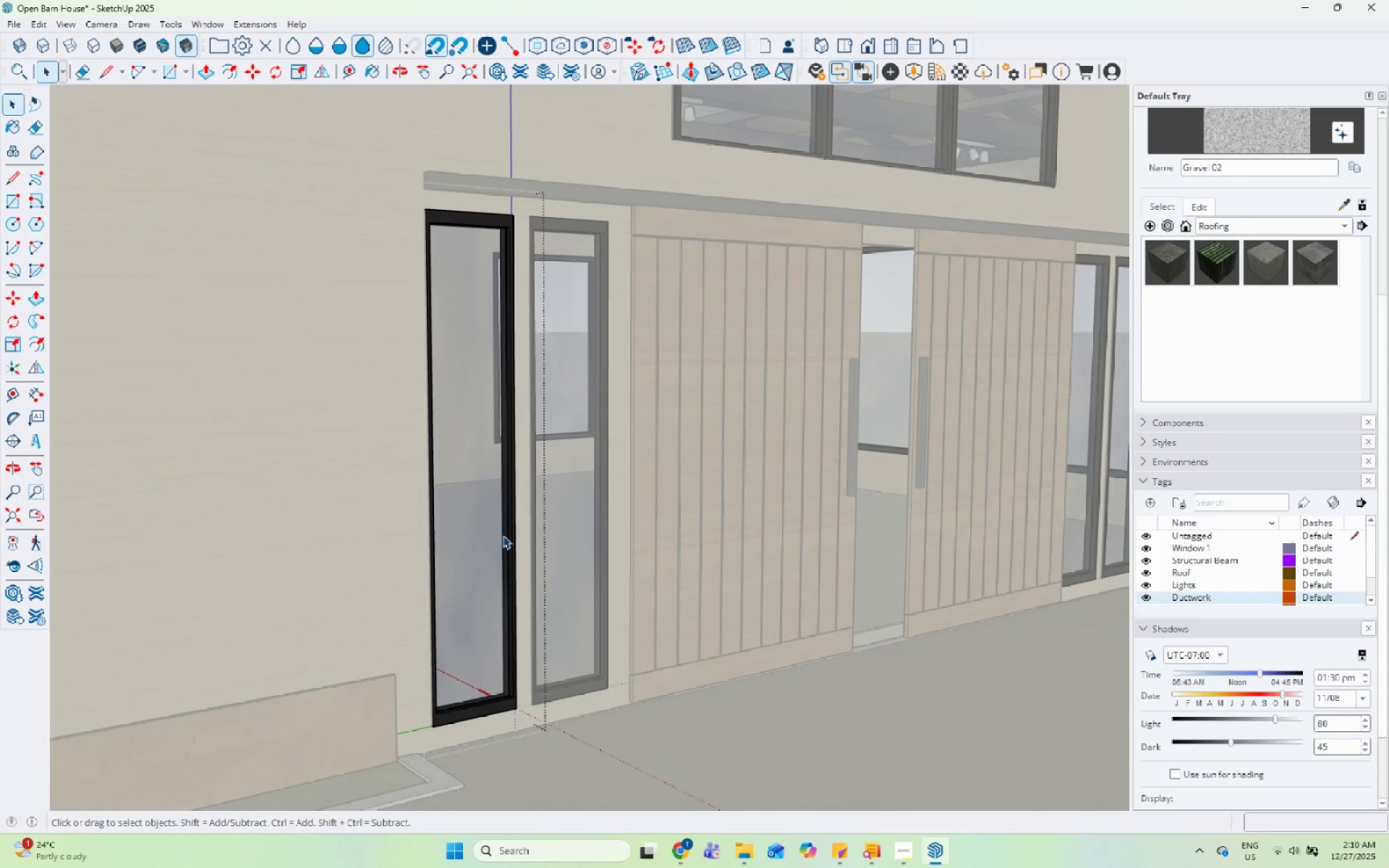 
scroll: coordinate [469, 546], scroll_direction: up, amount: 5.0
 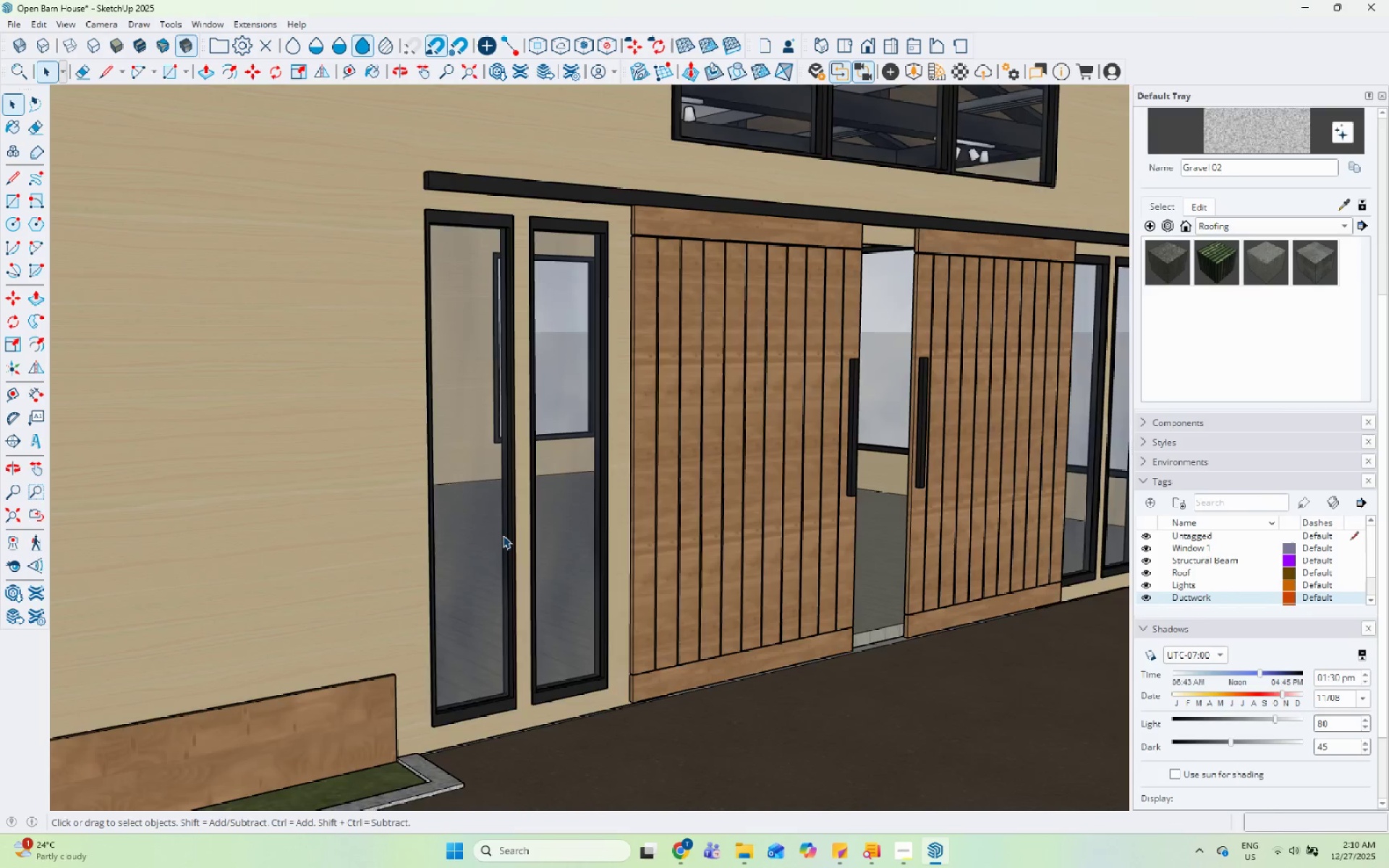 
triple_click([503, 535])
 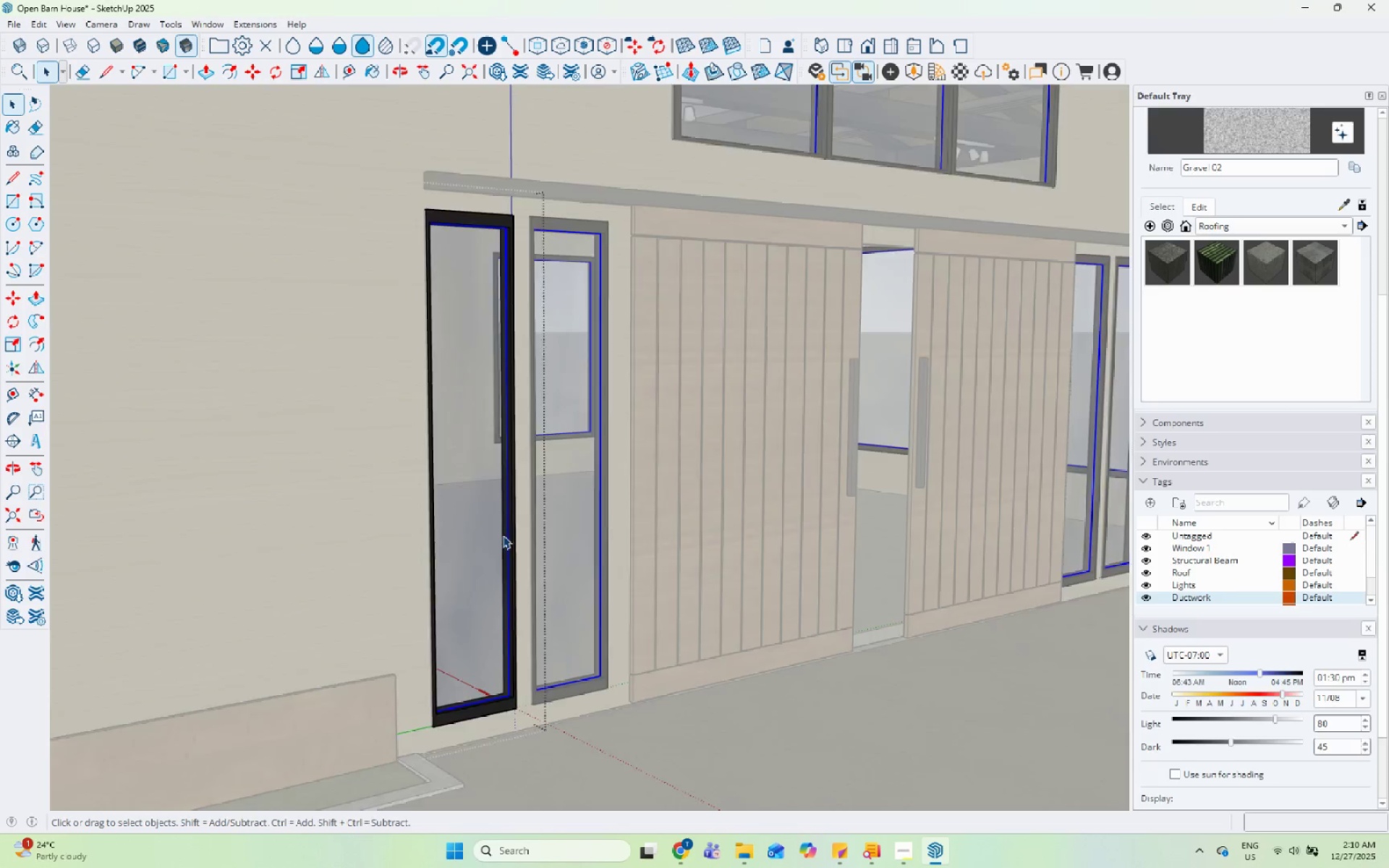 
double_click([494, 352])
 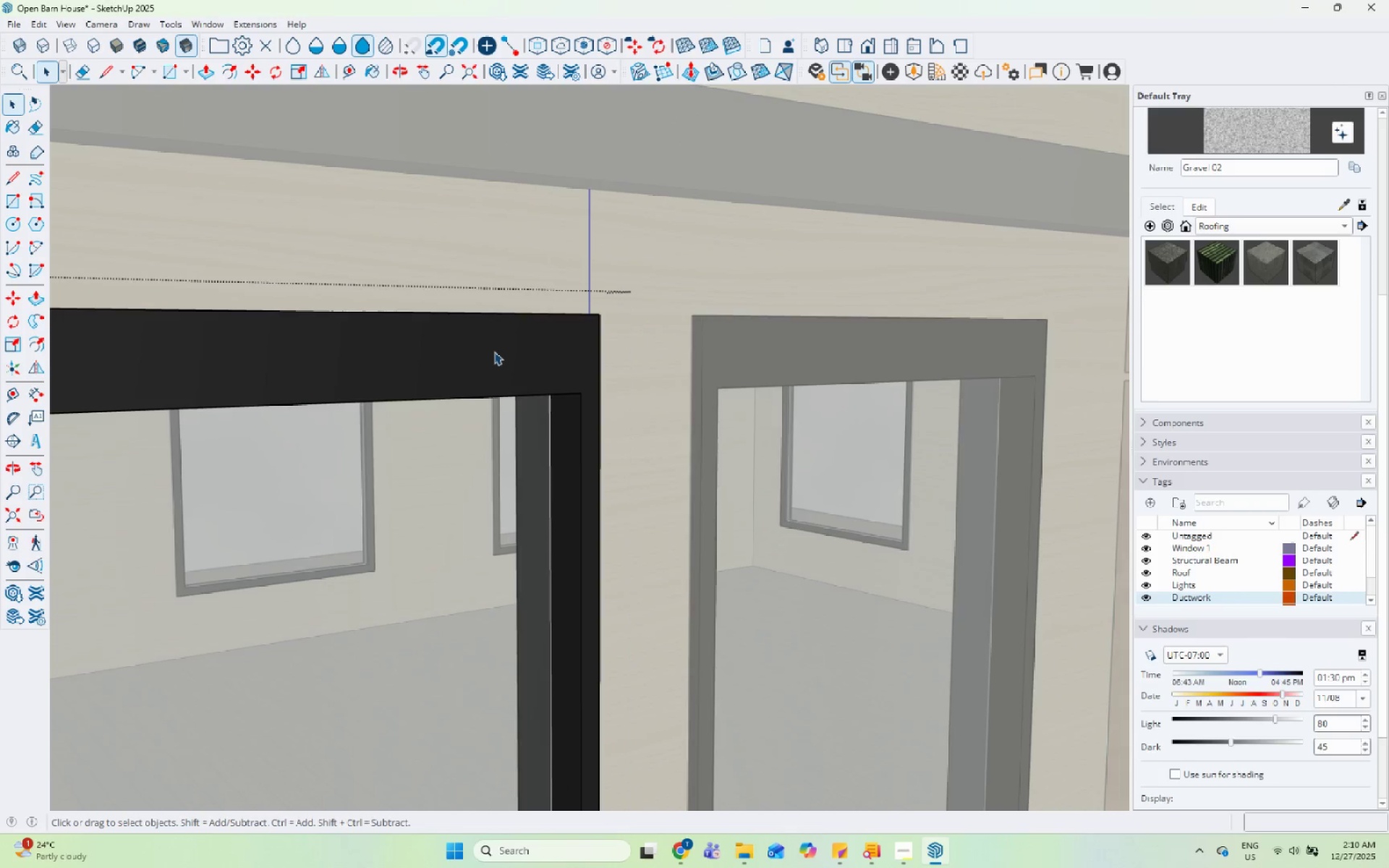 
triple_click([494, 352])
 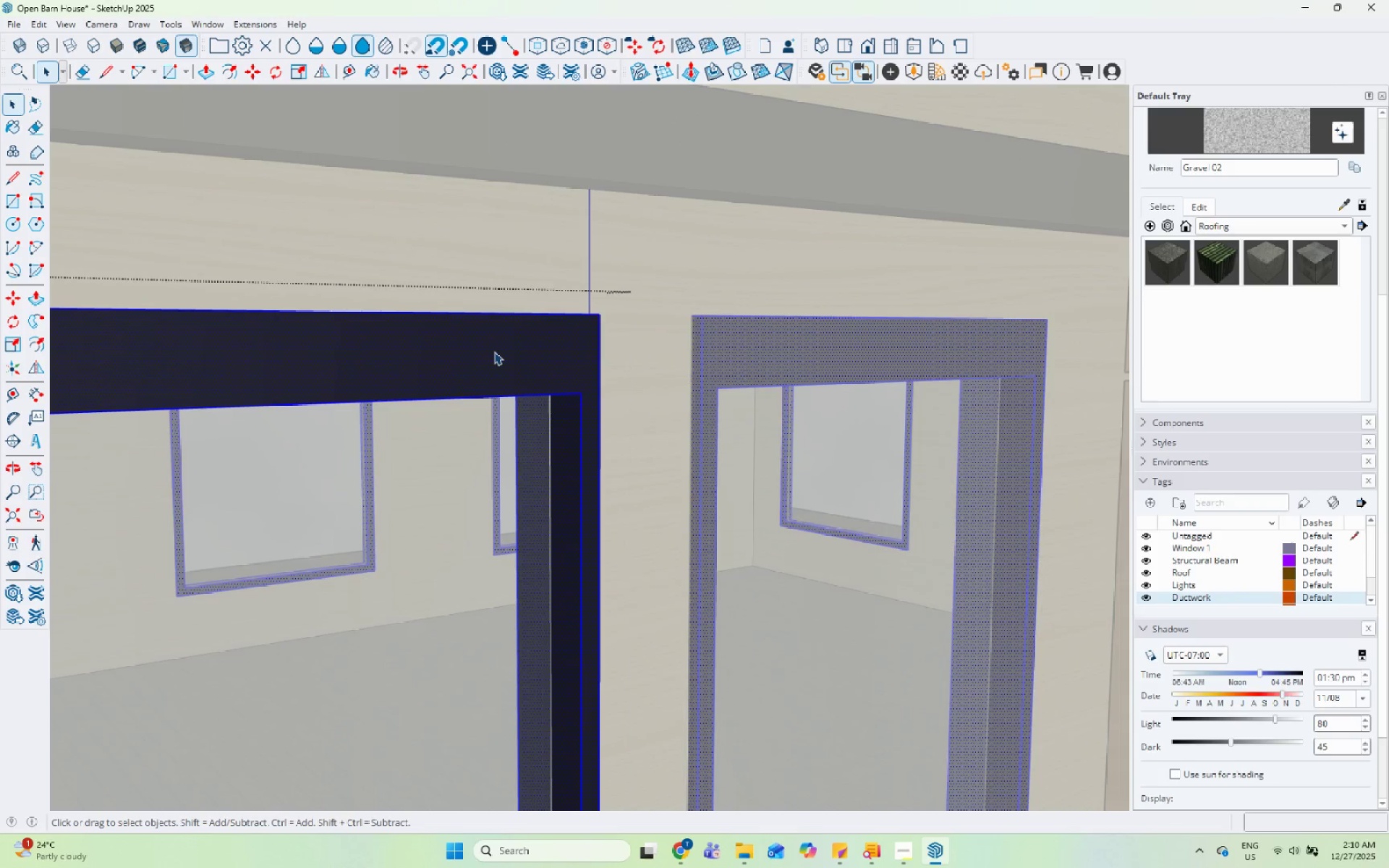 
scroll: coordinate [494, 352], scroll_direction: up, amount: 18.0
 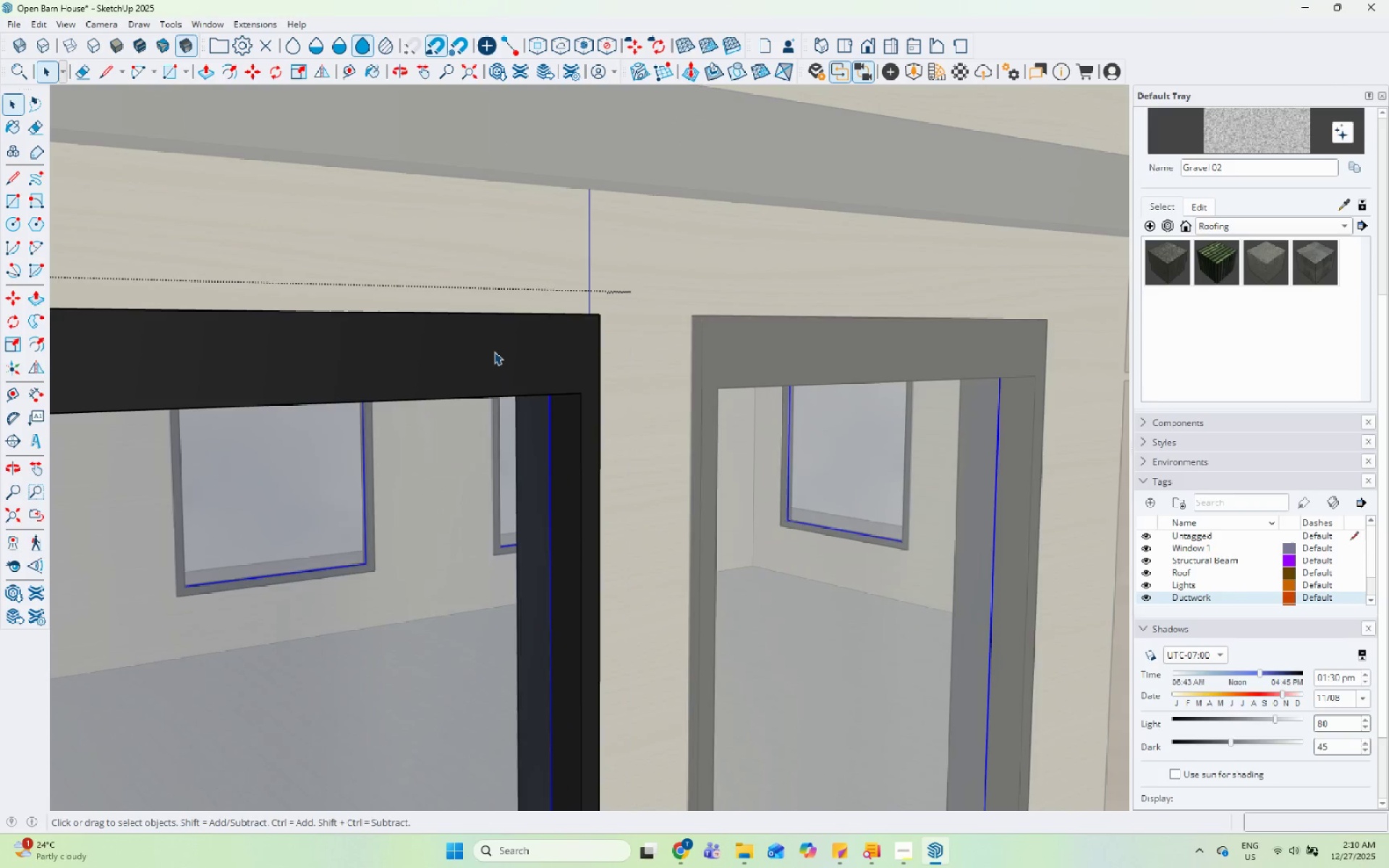 
left_click([493, 353])
 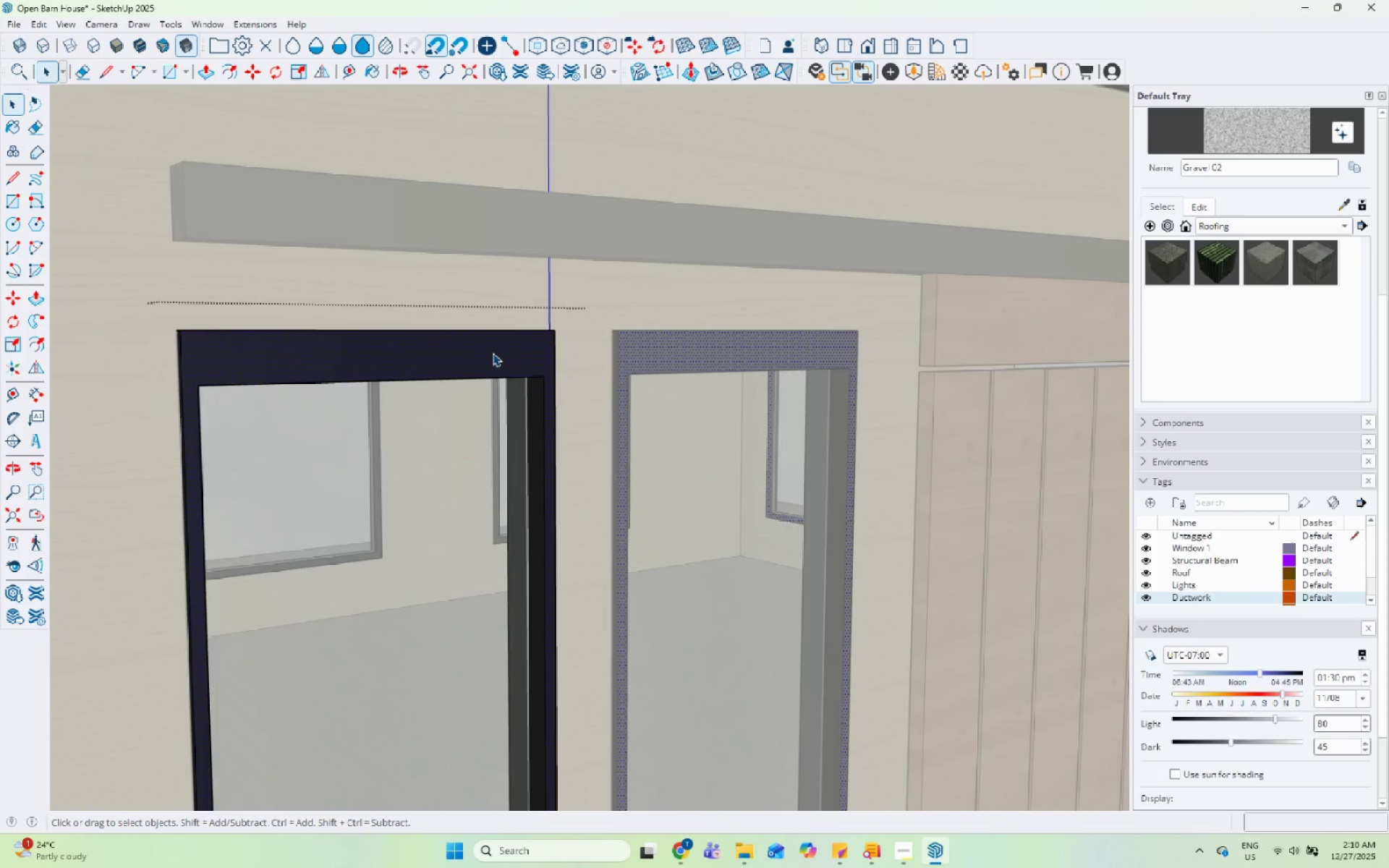 
scroll: coordinate [488, 362], scroll_direction: down, amount: 24.0
 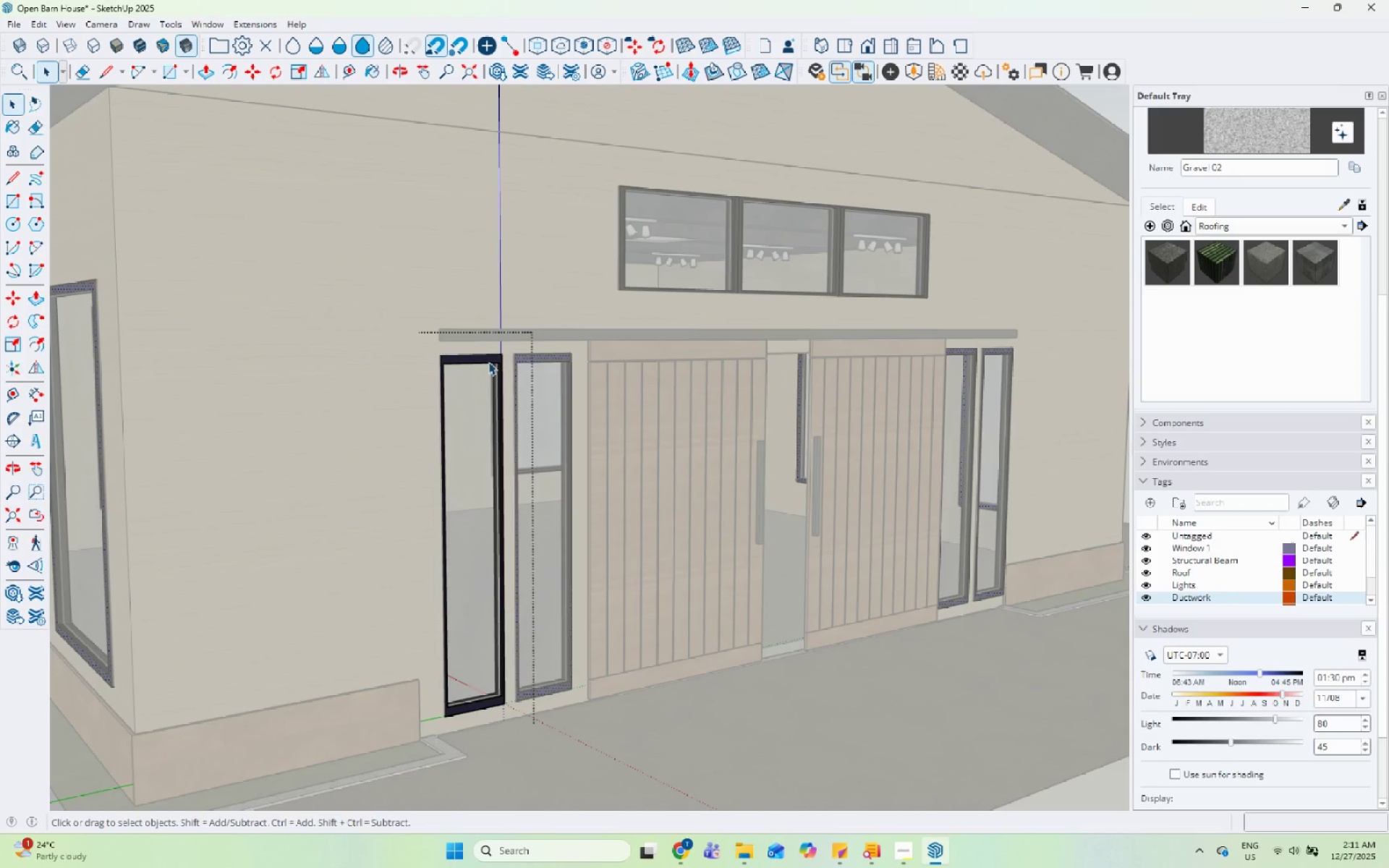 
wait(14.74)
 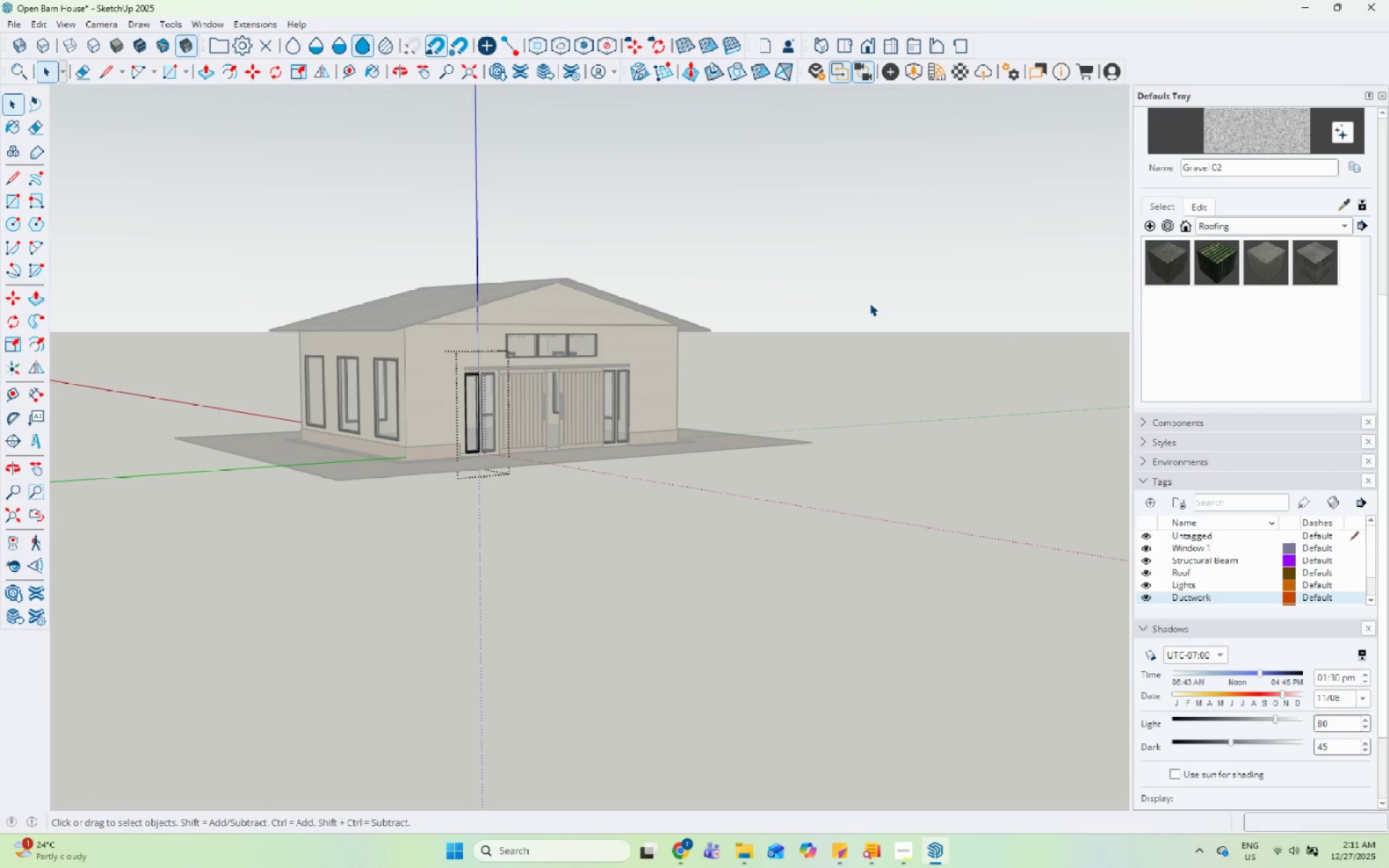 
left_click([887, 291])
 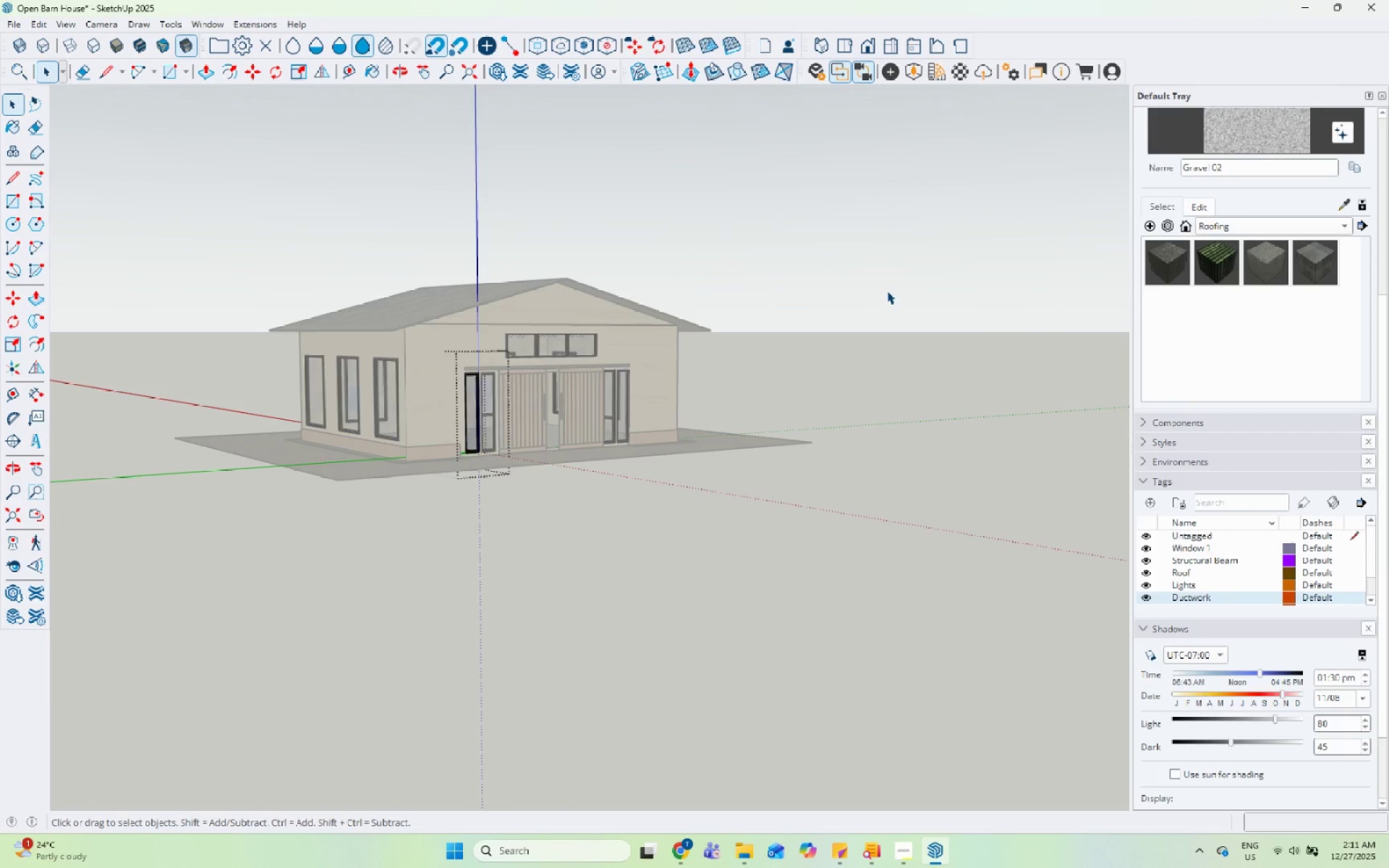 
scroll: coordinate [488, 390], scroll_direction: down, amount: 16.0
 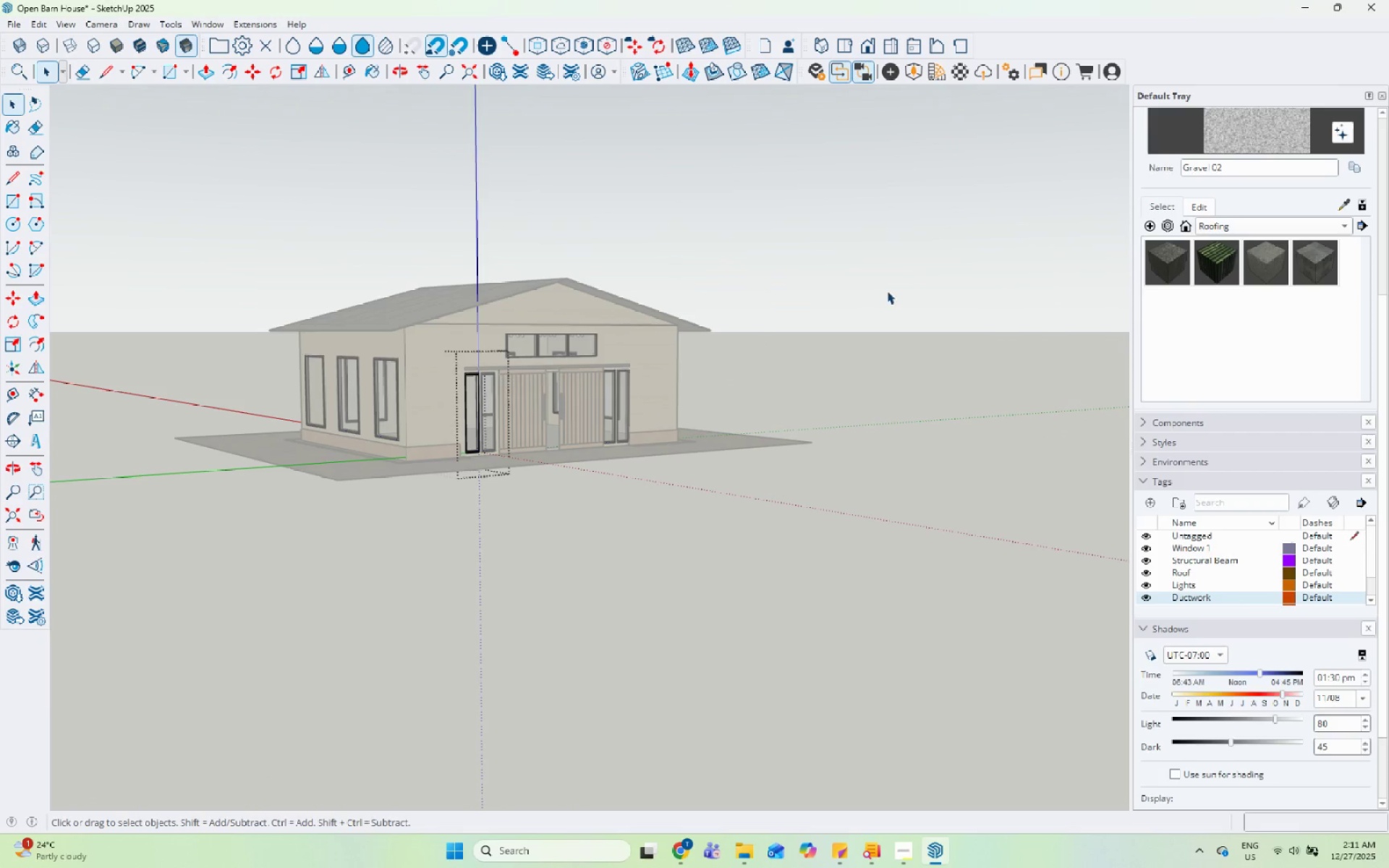 
double_click([887, 291])
 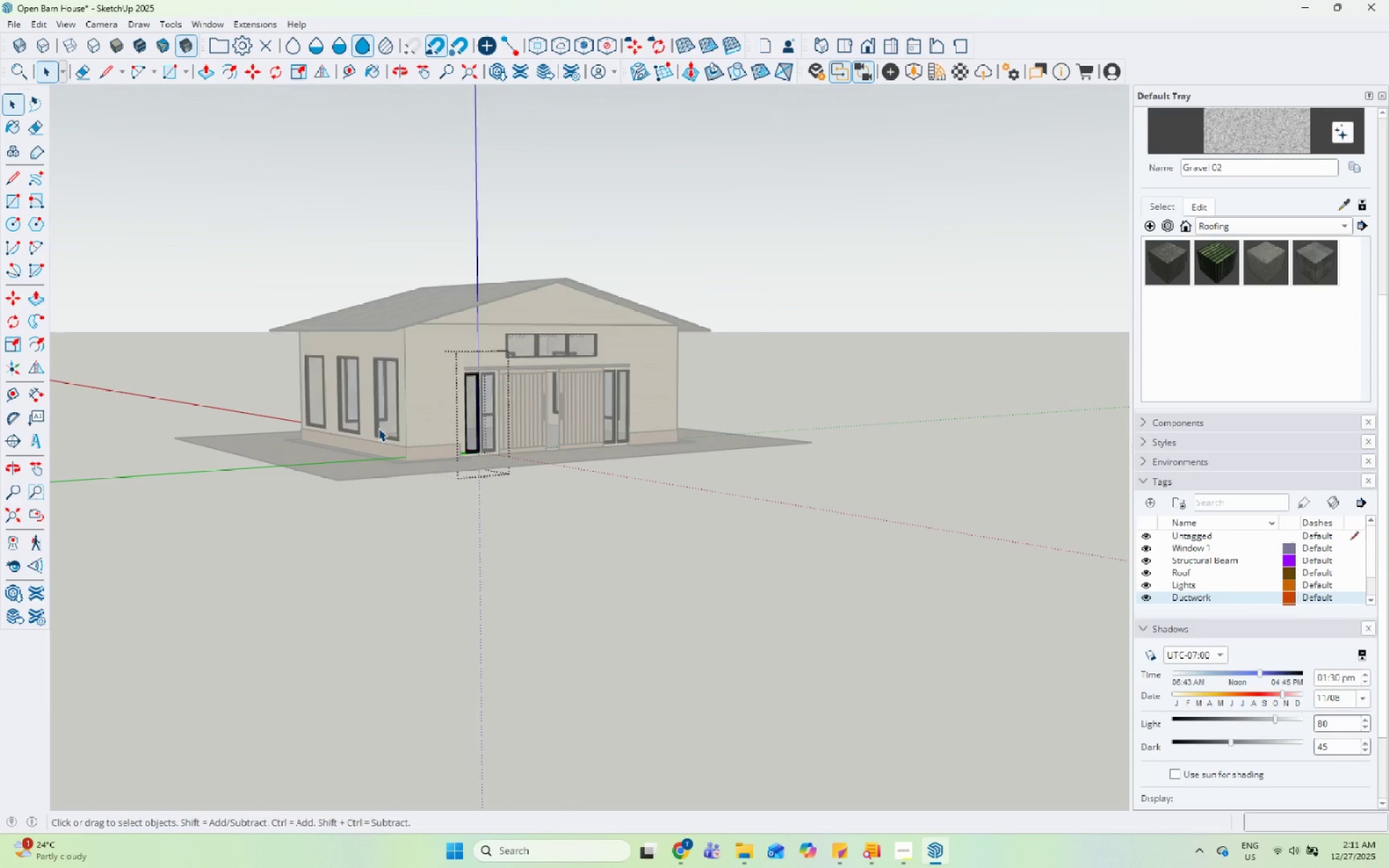 
scroll: coordinate [378, 428], scroll_direction: up, amount: 4.0
 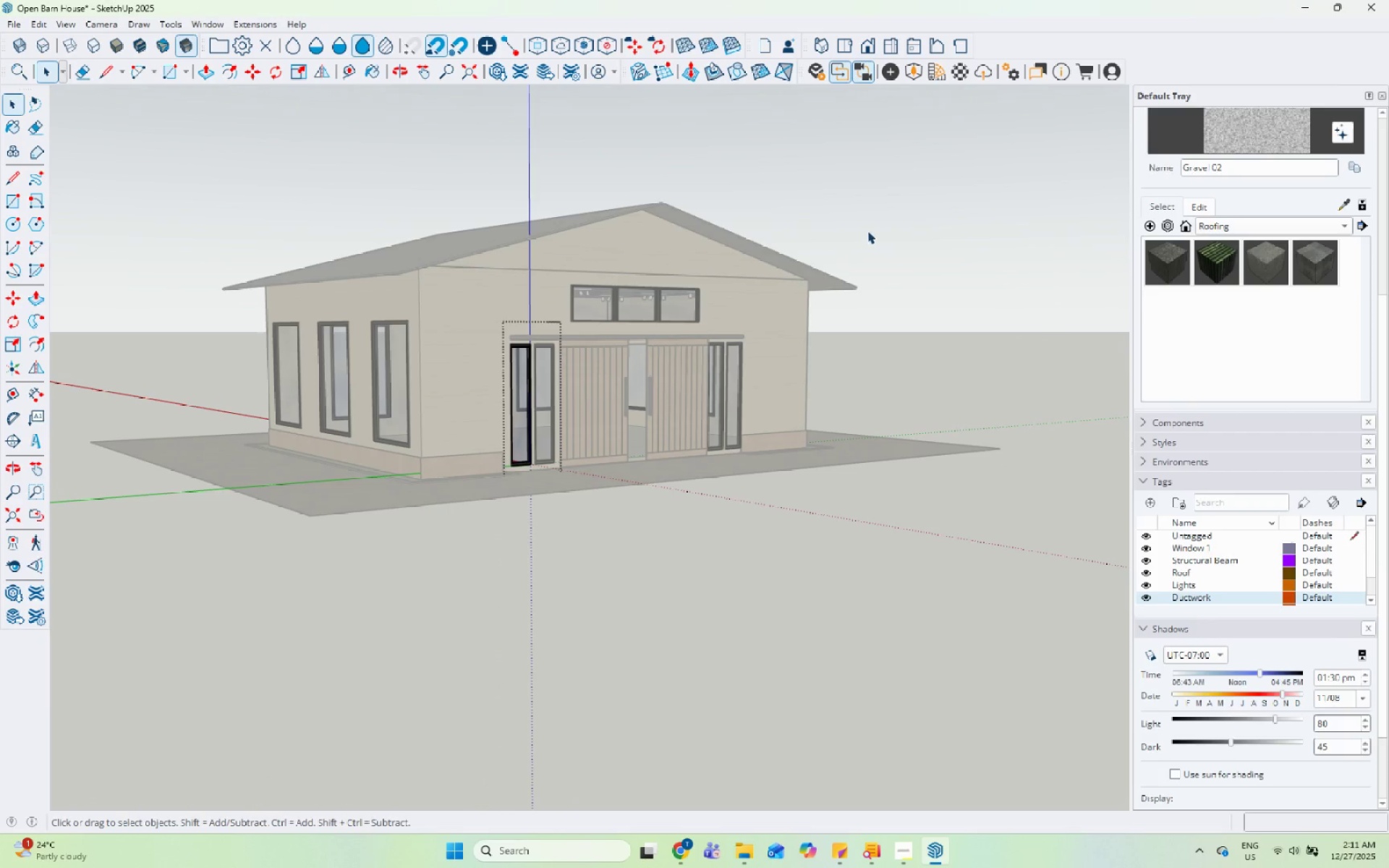 
double_click([870, 229])
 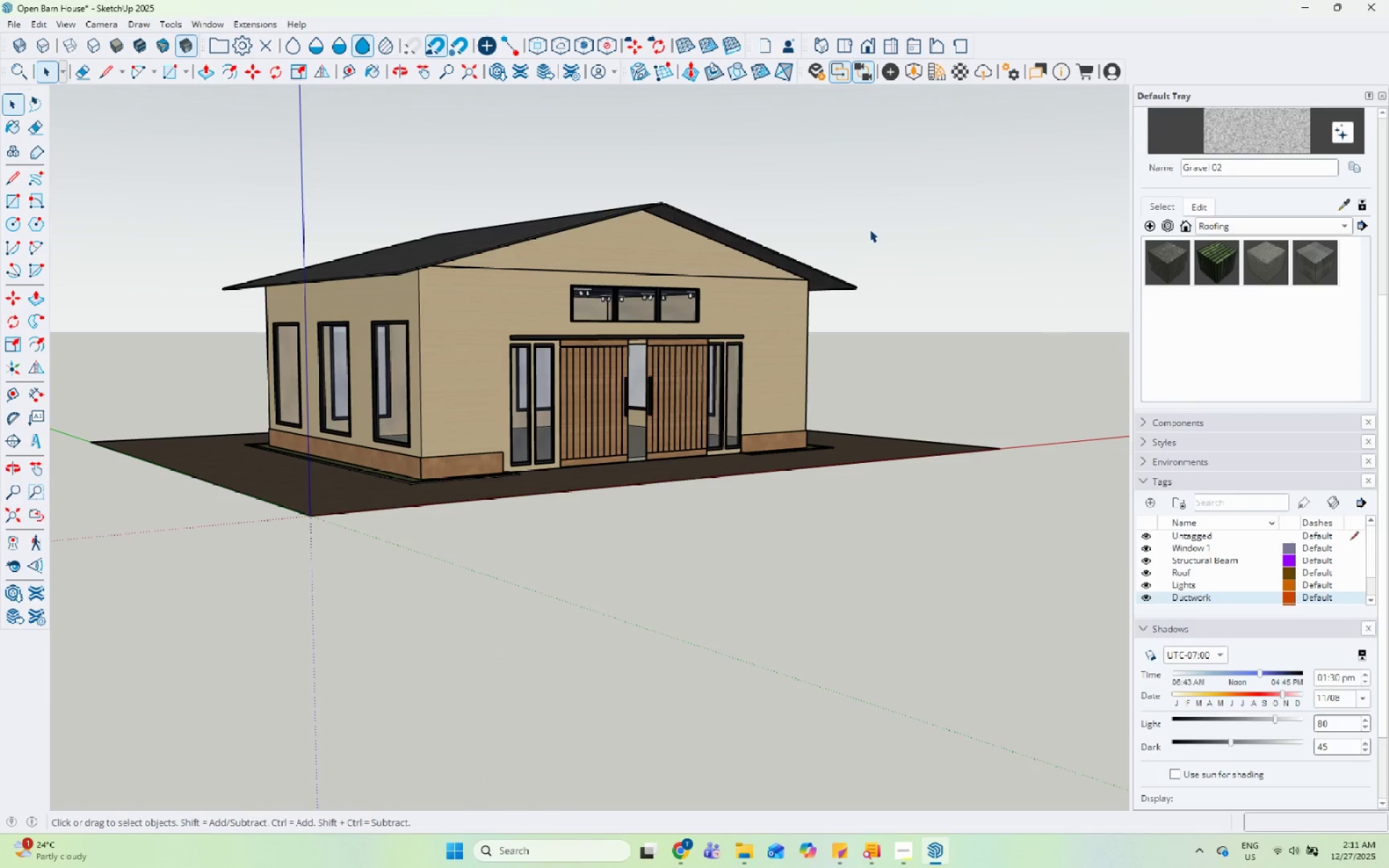 
scroll: coordinate [784, 432], scroll_direction: up, amount: 19.0
 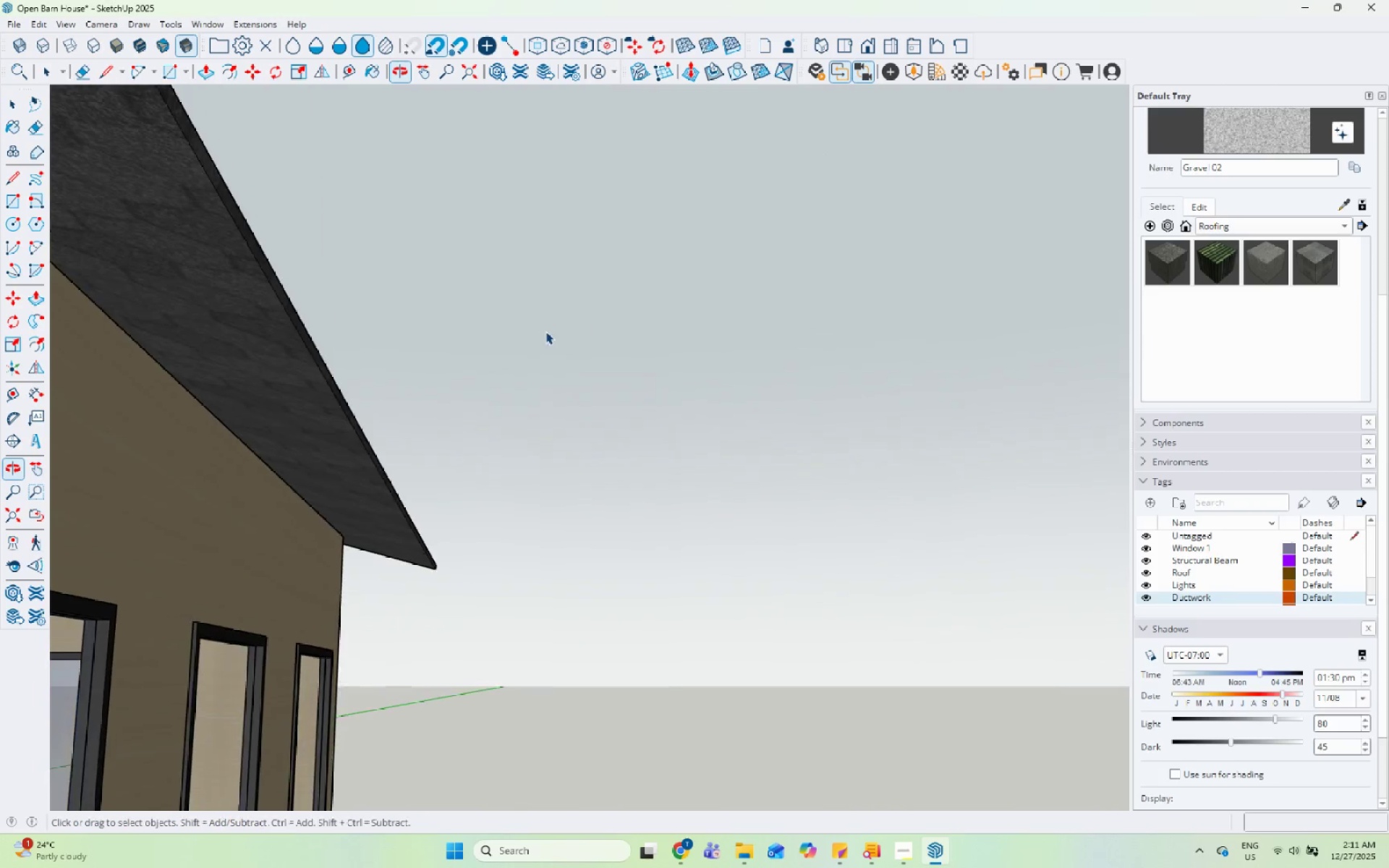 
scroll: coordinate [548, 349], scroll_direction: down, amount: 5.0
 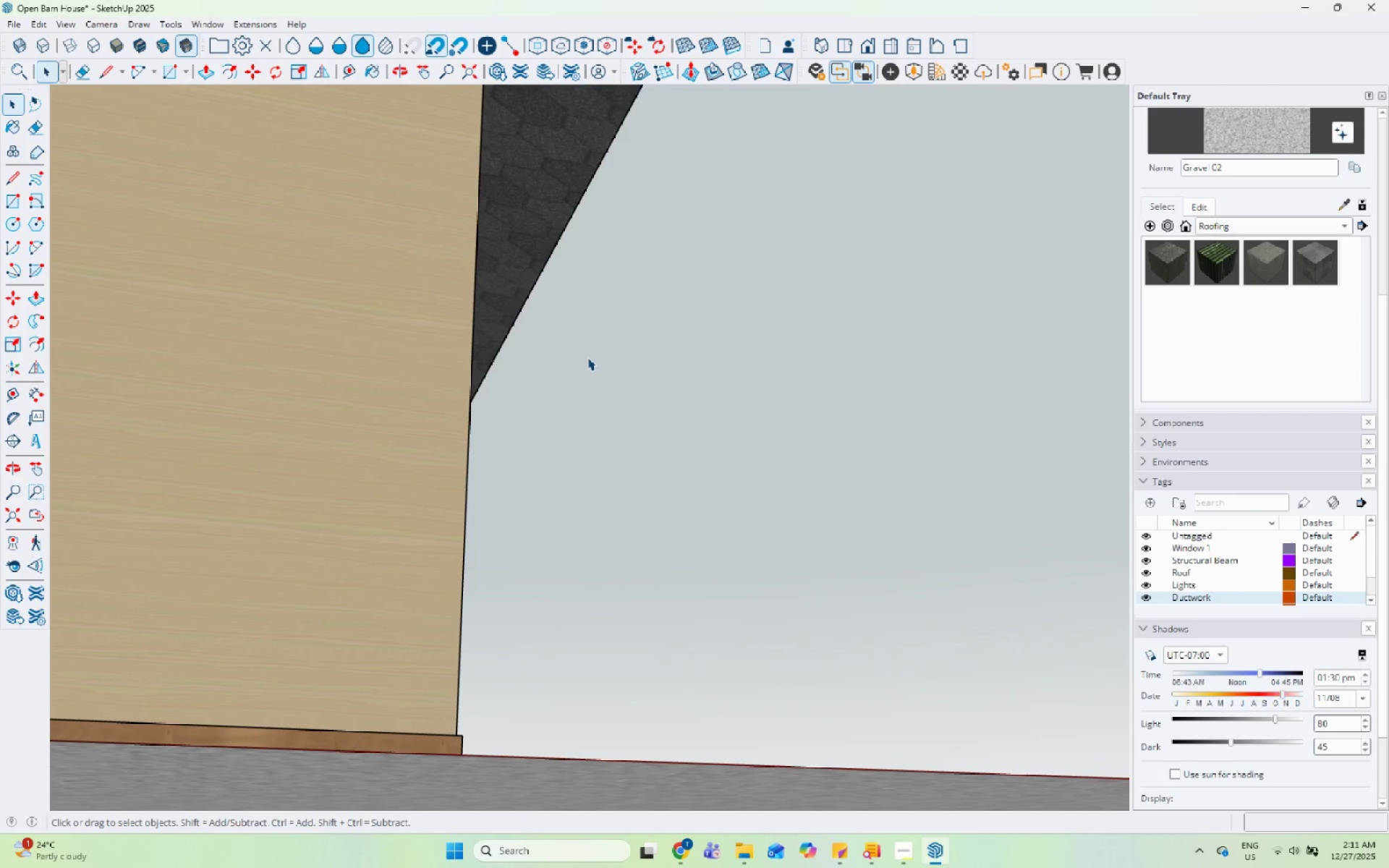 
wait(8.92)
 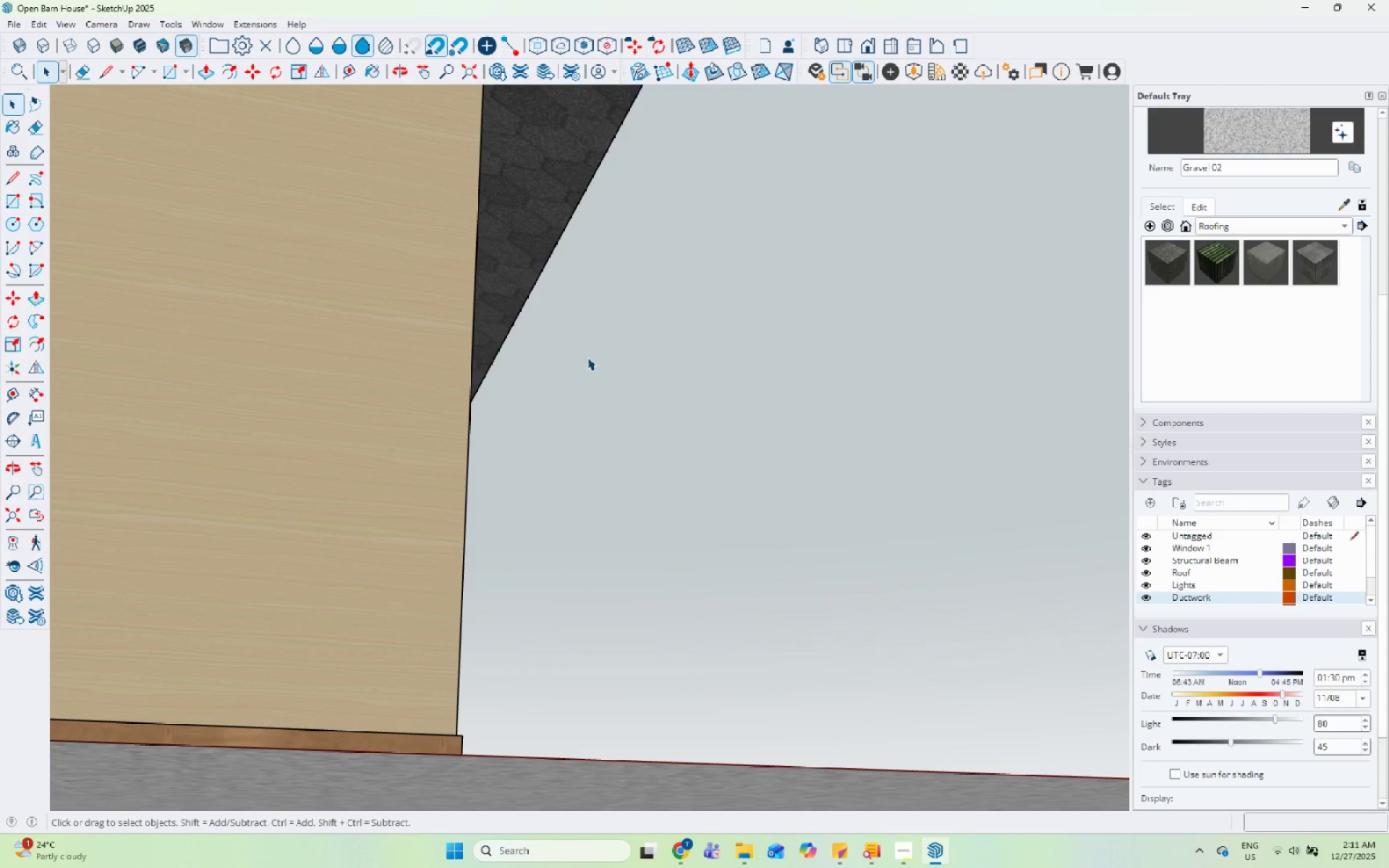 
scroll: coordinate [595, 624], scroll_direction: down, amount: 32.0
 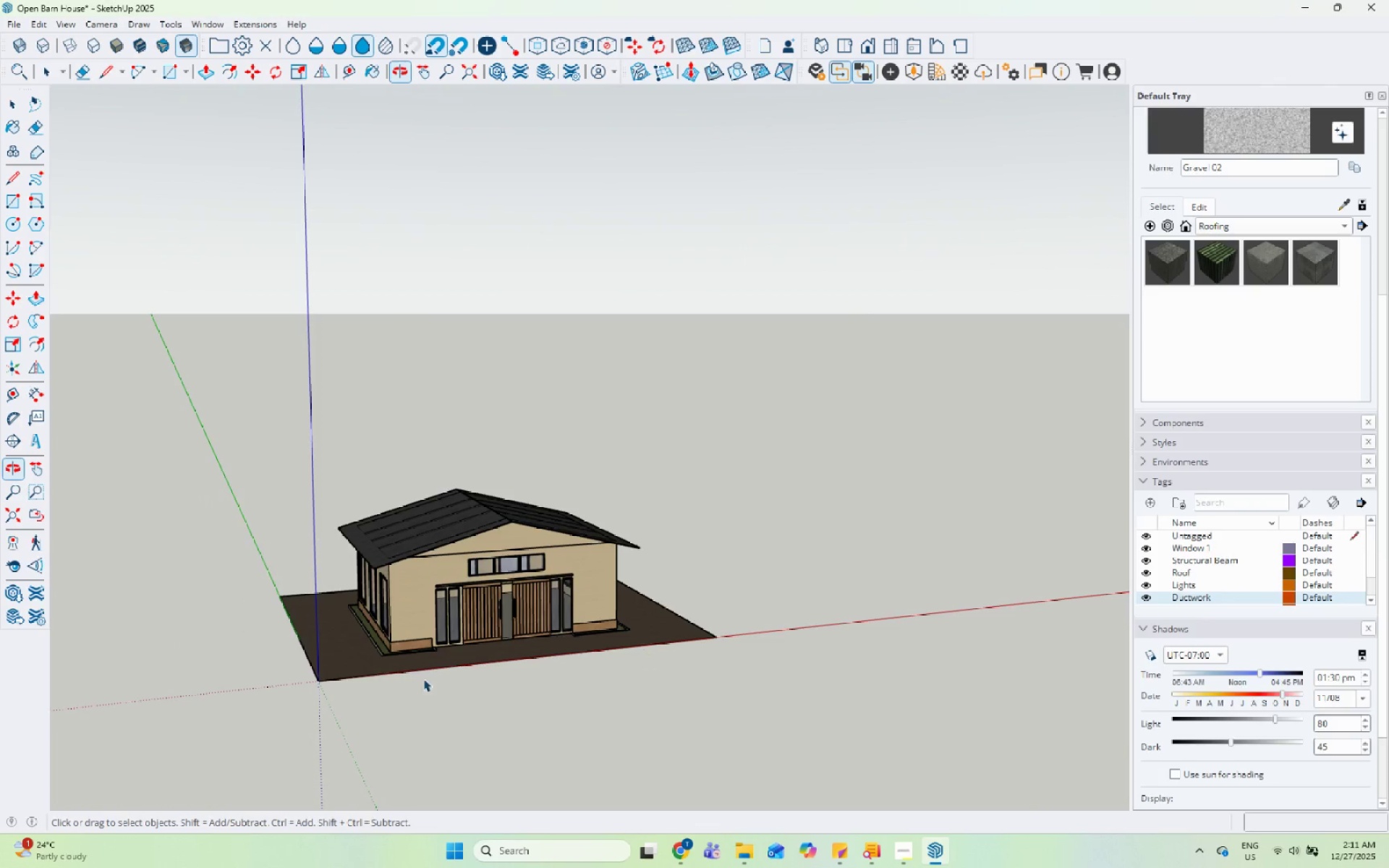 
scroll: coordinate [459, 616], scroll_direction: up, amount: 13.0
 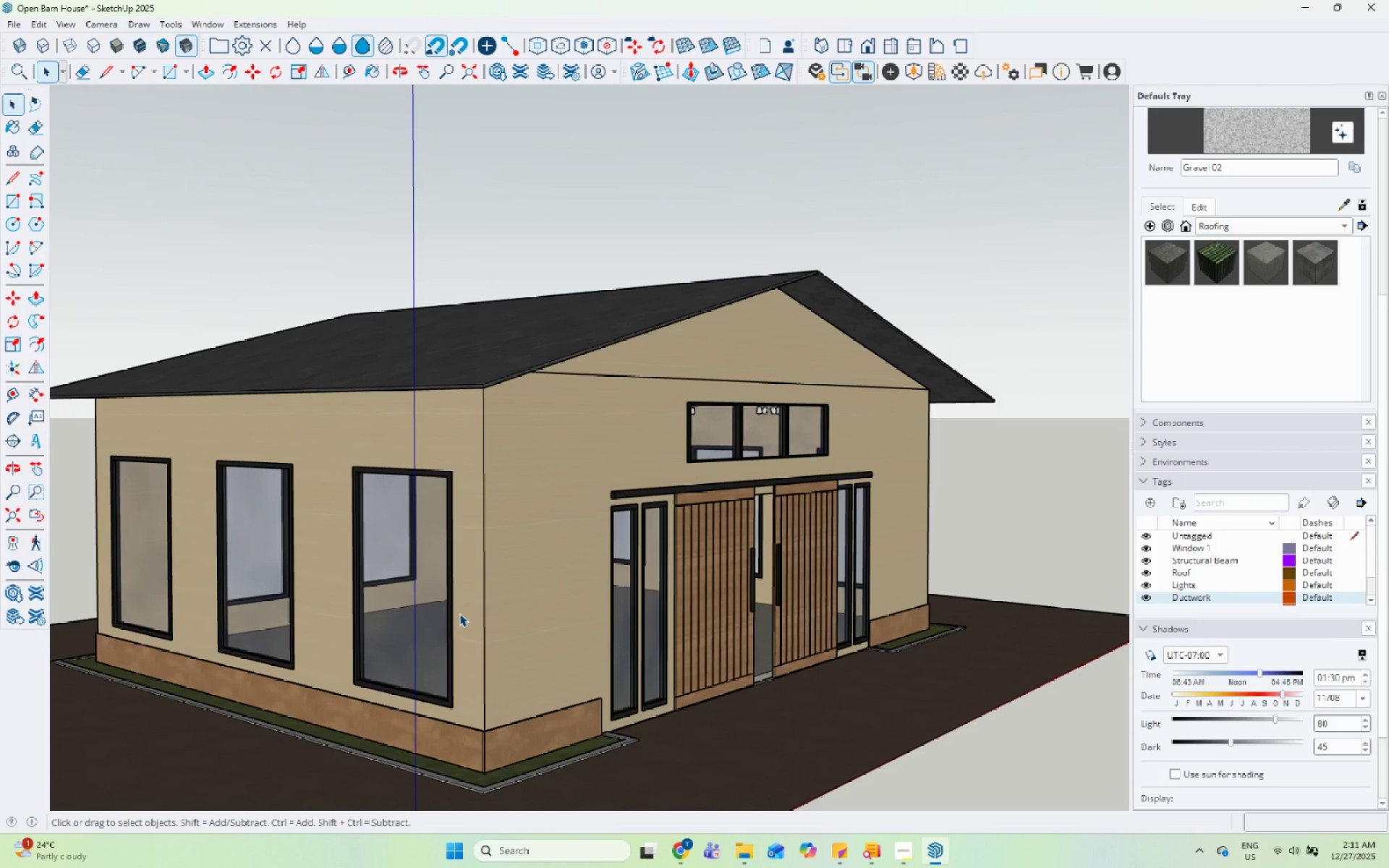 
wait(6.91)
 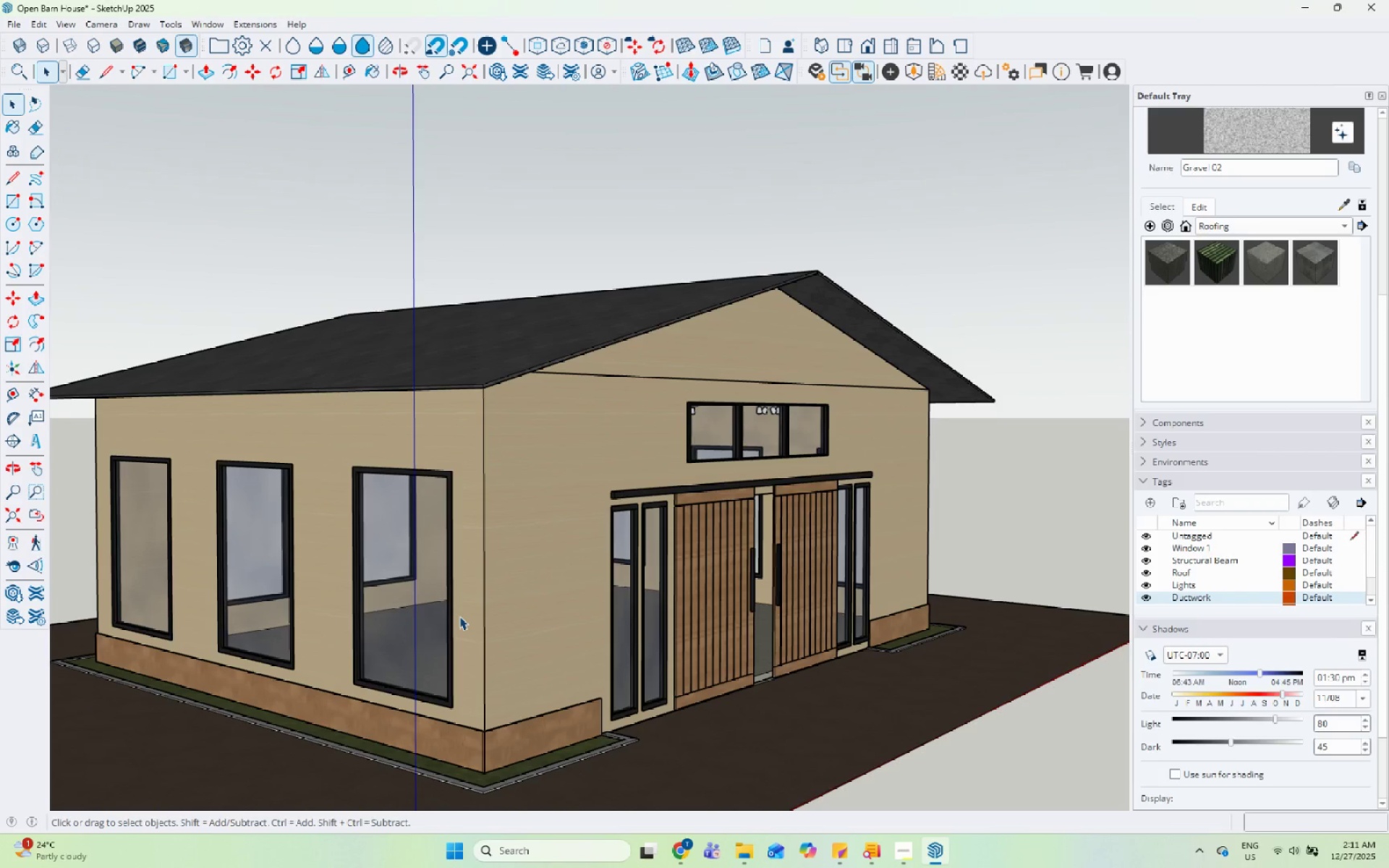 
scroll: coordinate [459, 613], scroll_direction: down, amount: 9.0
 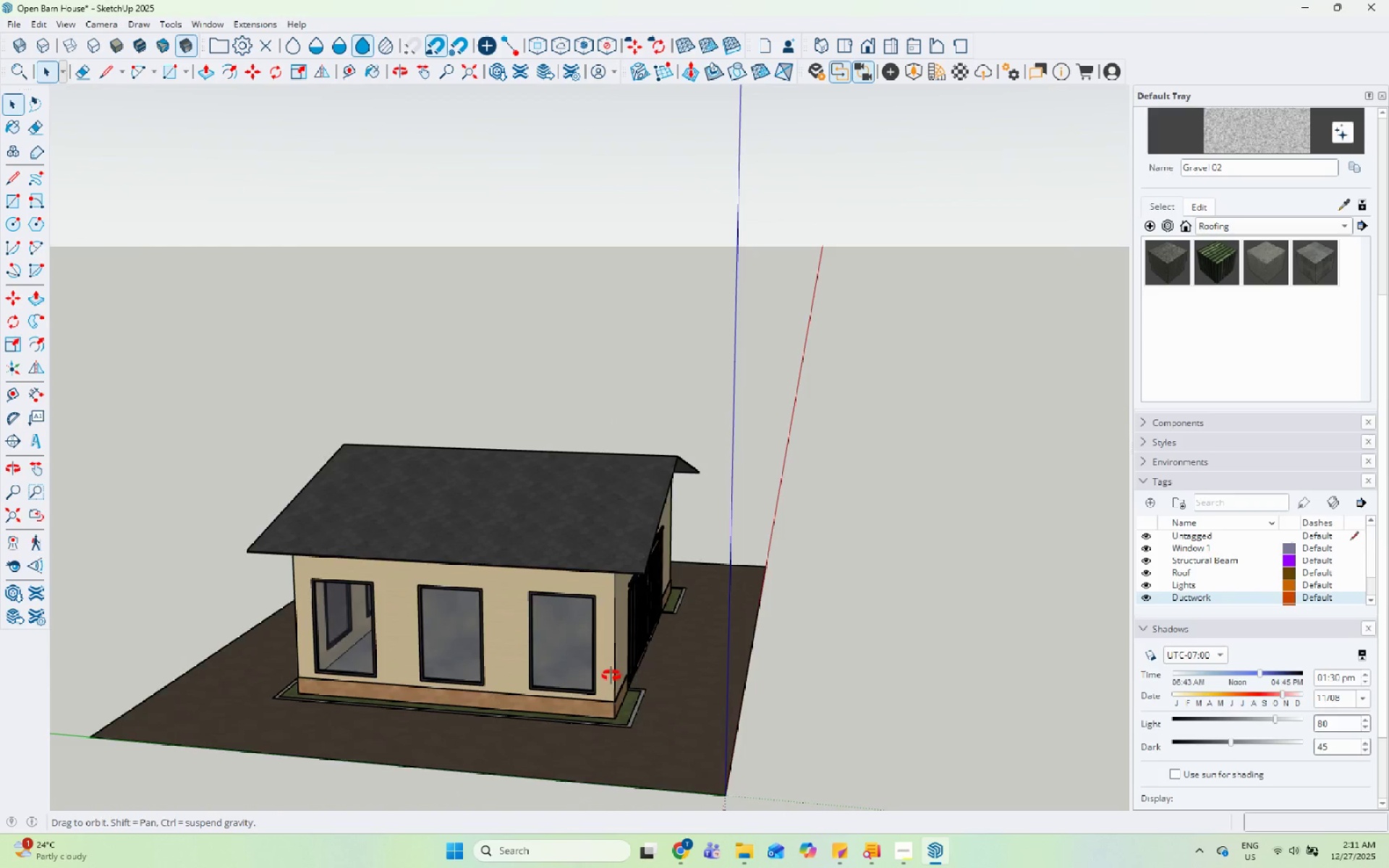 
scroll: coordinate [631, 636], scroll_direction: up, amount: 16.0
 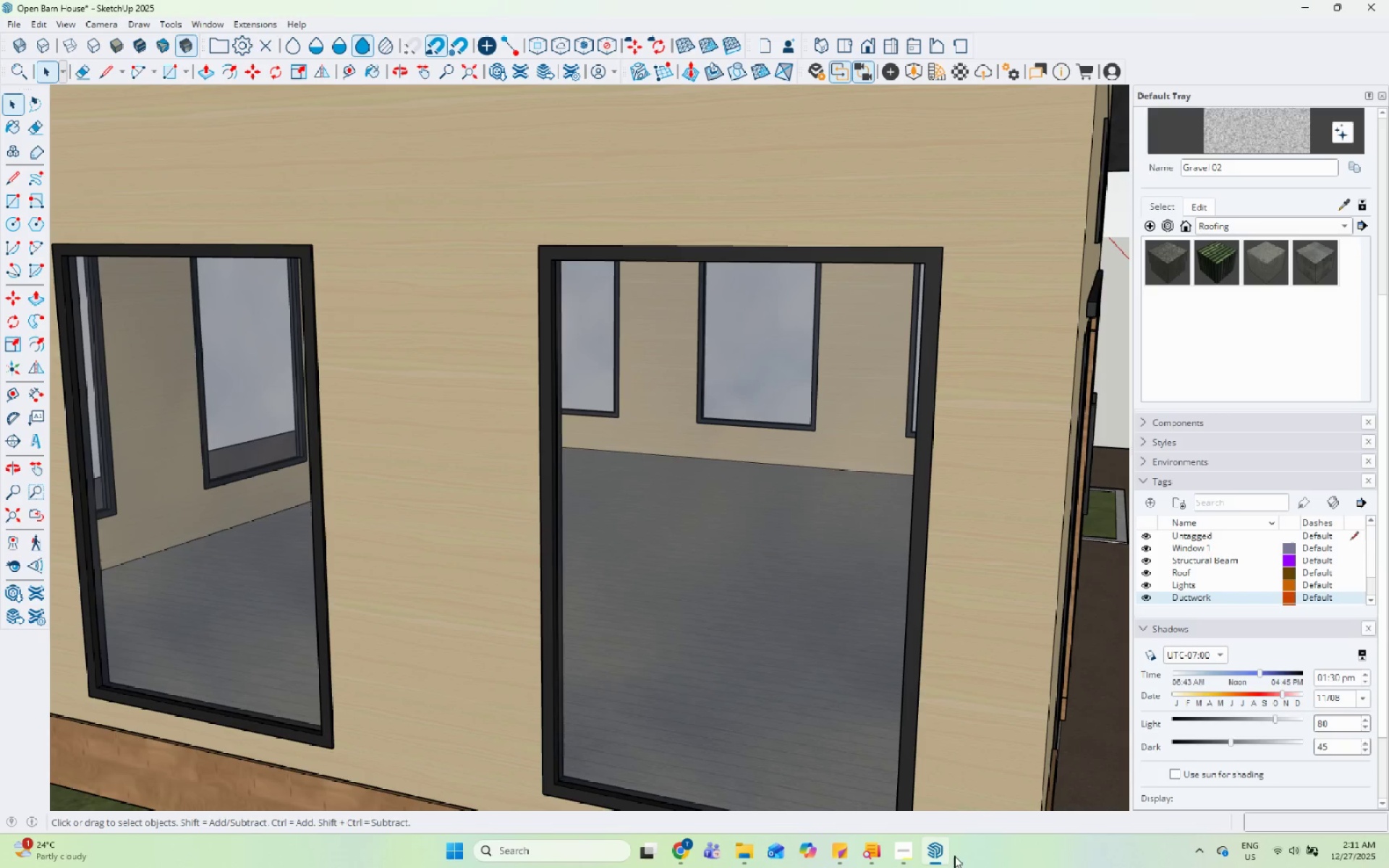 
left_click([871, 856])
 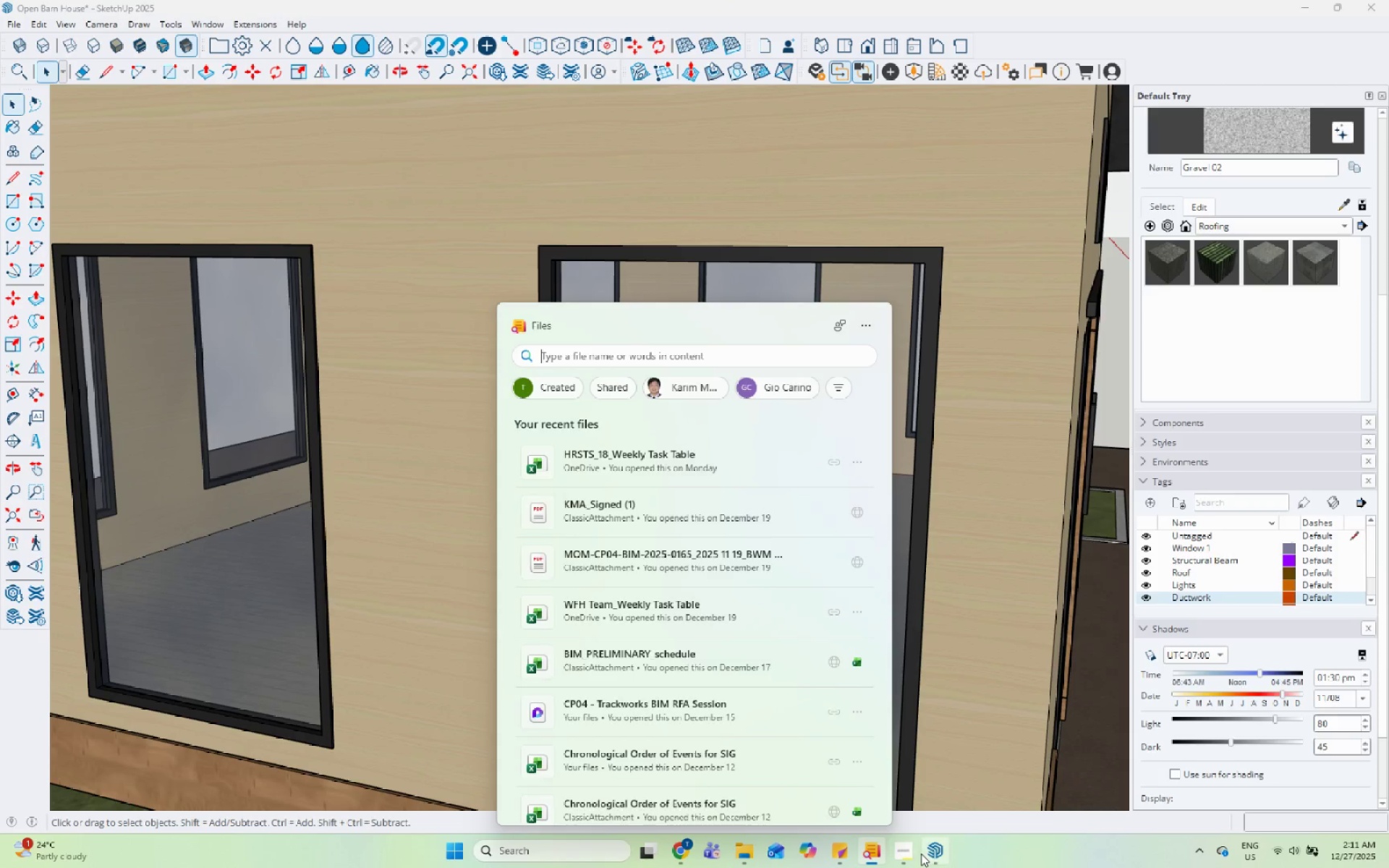 
left_click([909, 854])